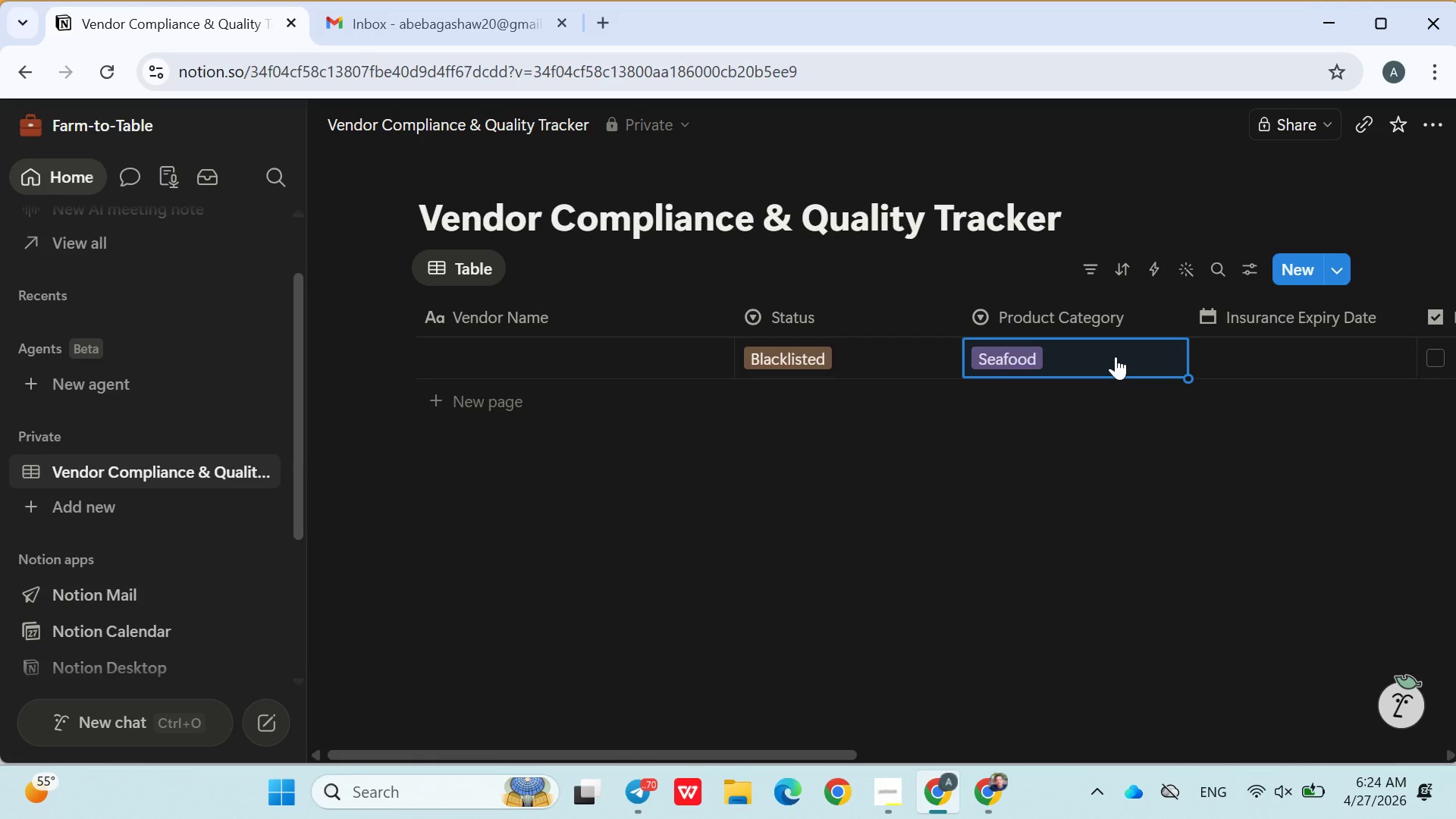 
left_click([1116, 356])
 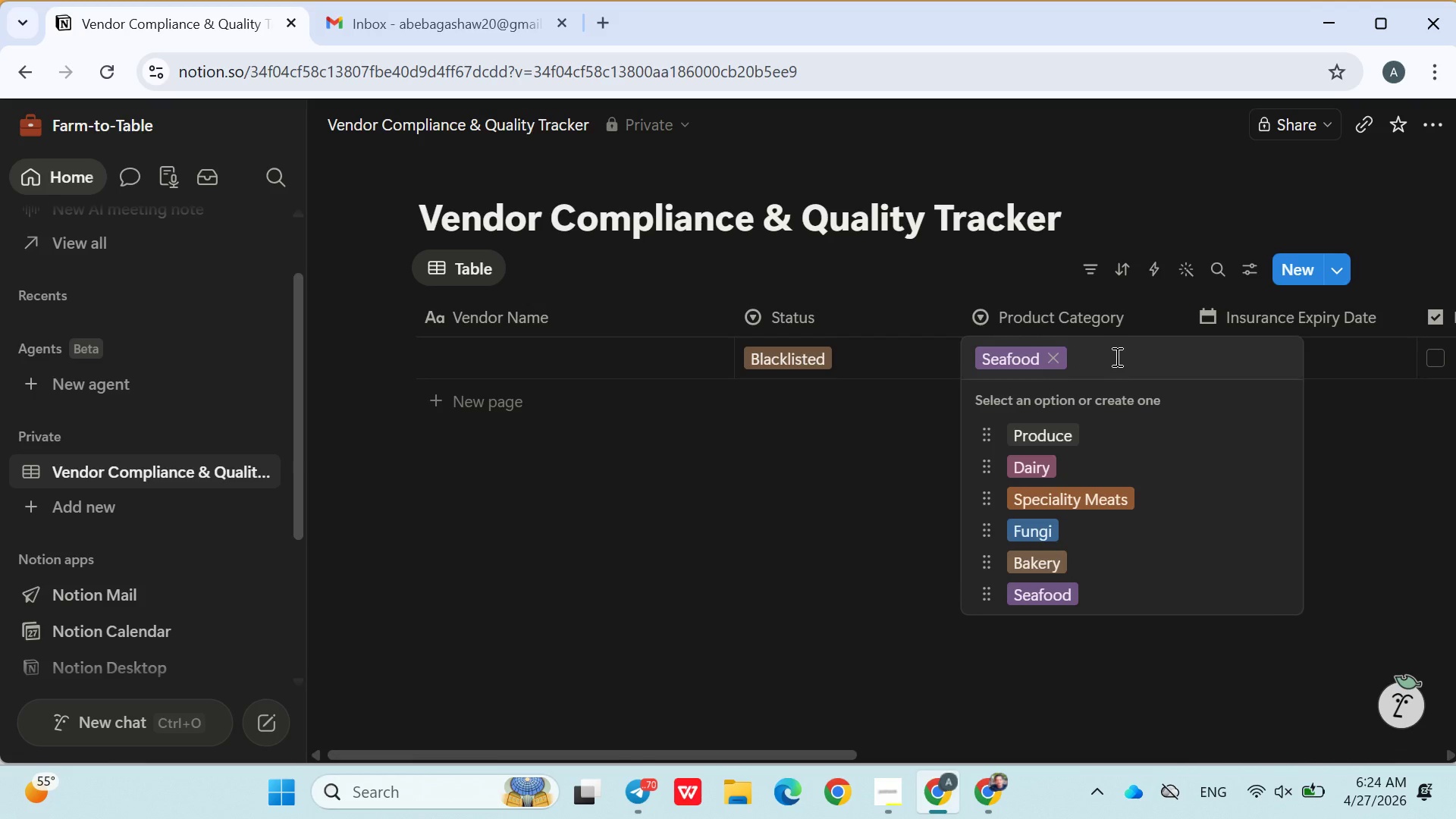 
type(Herbs)
 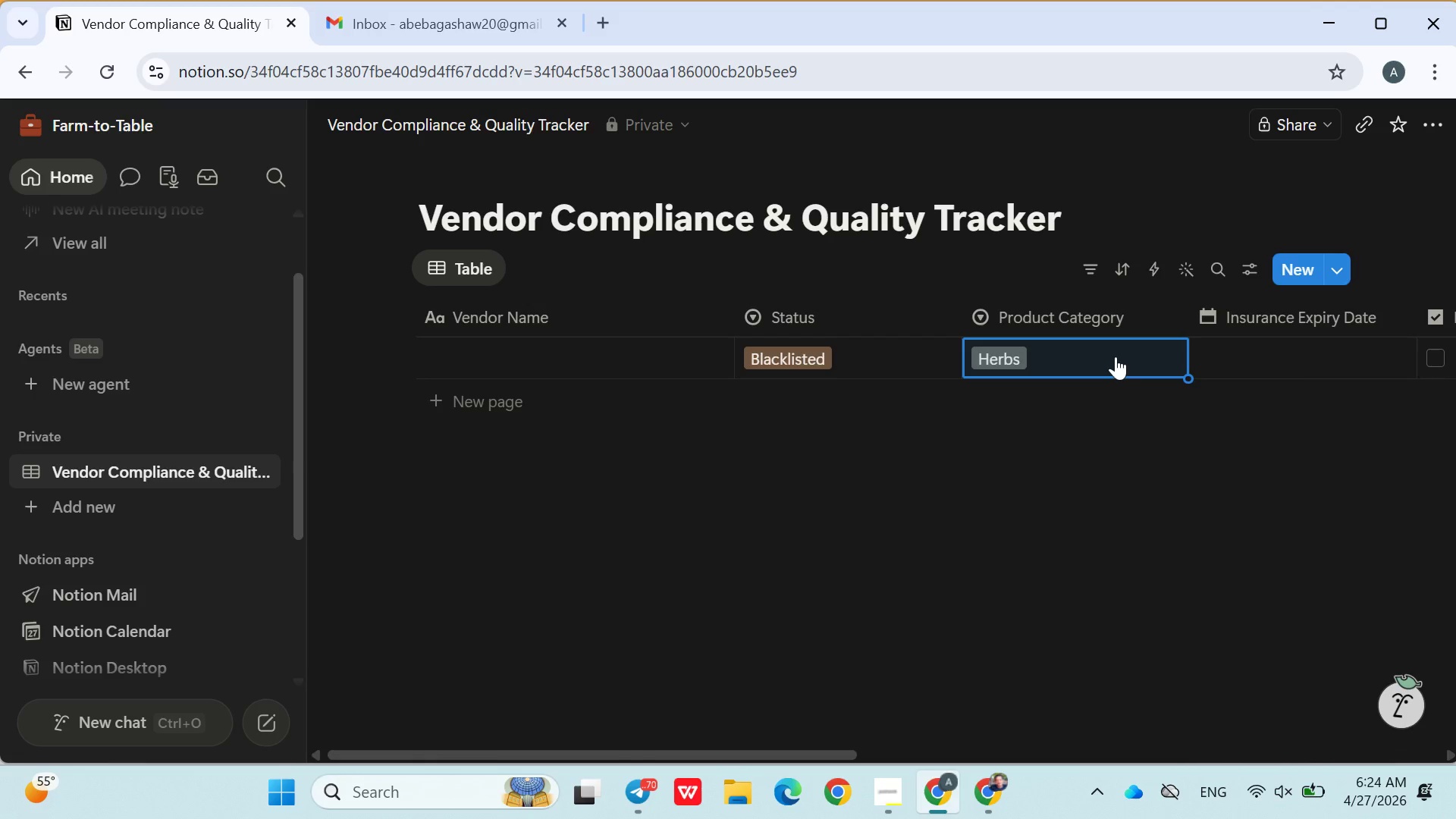 
key(Enter)
 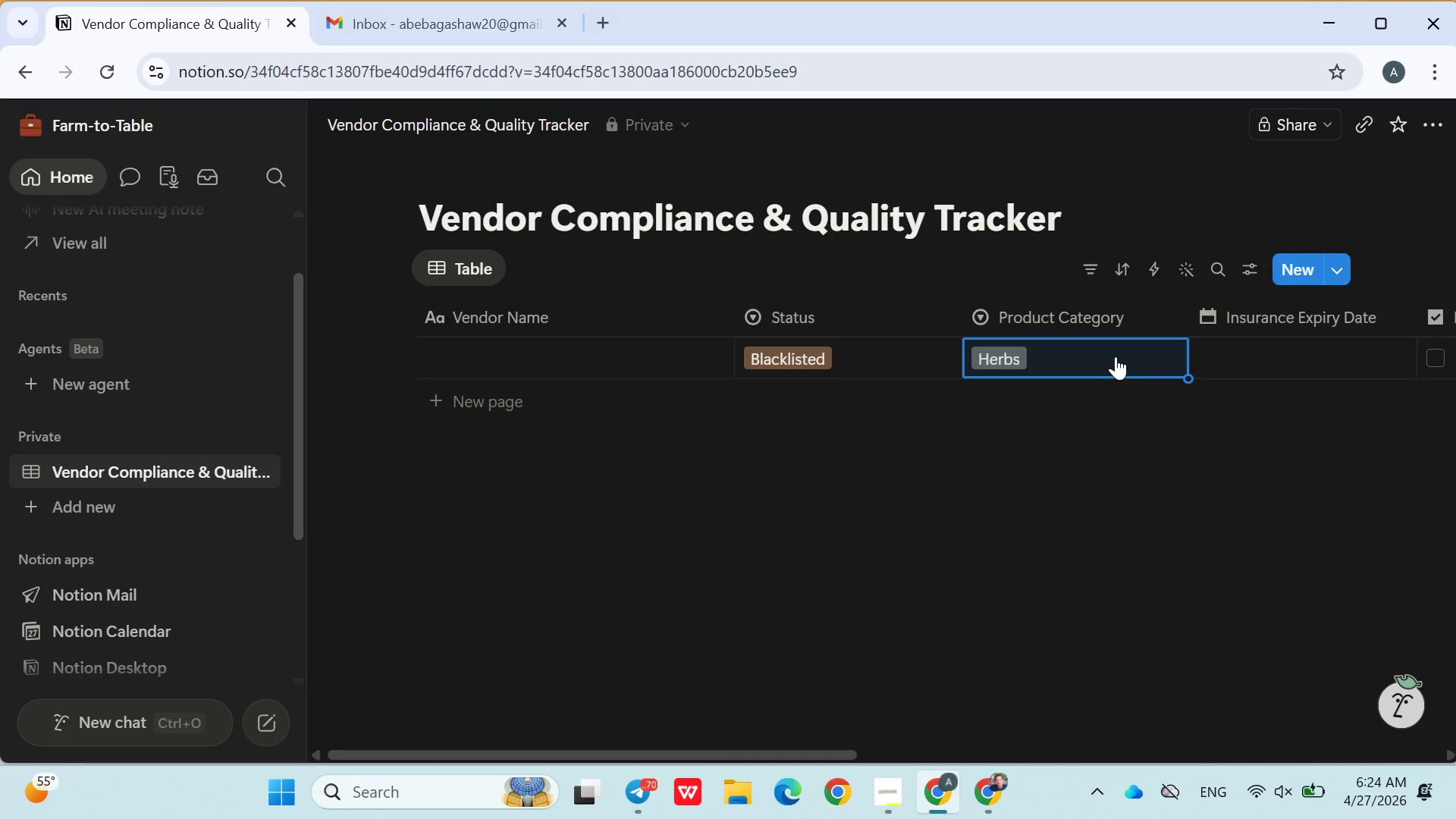 
wait(17.27)
 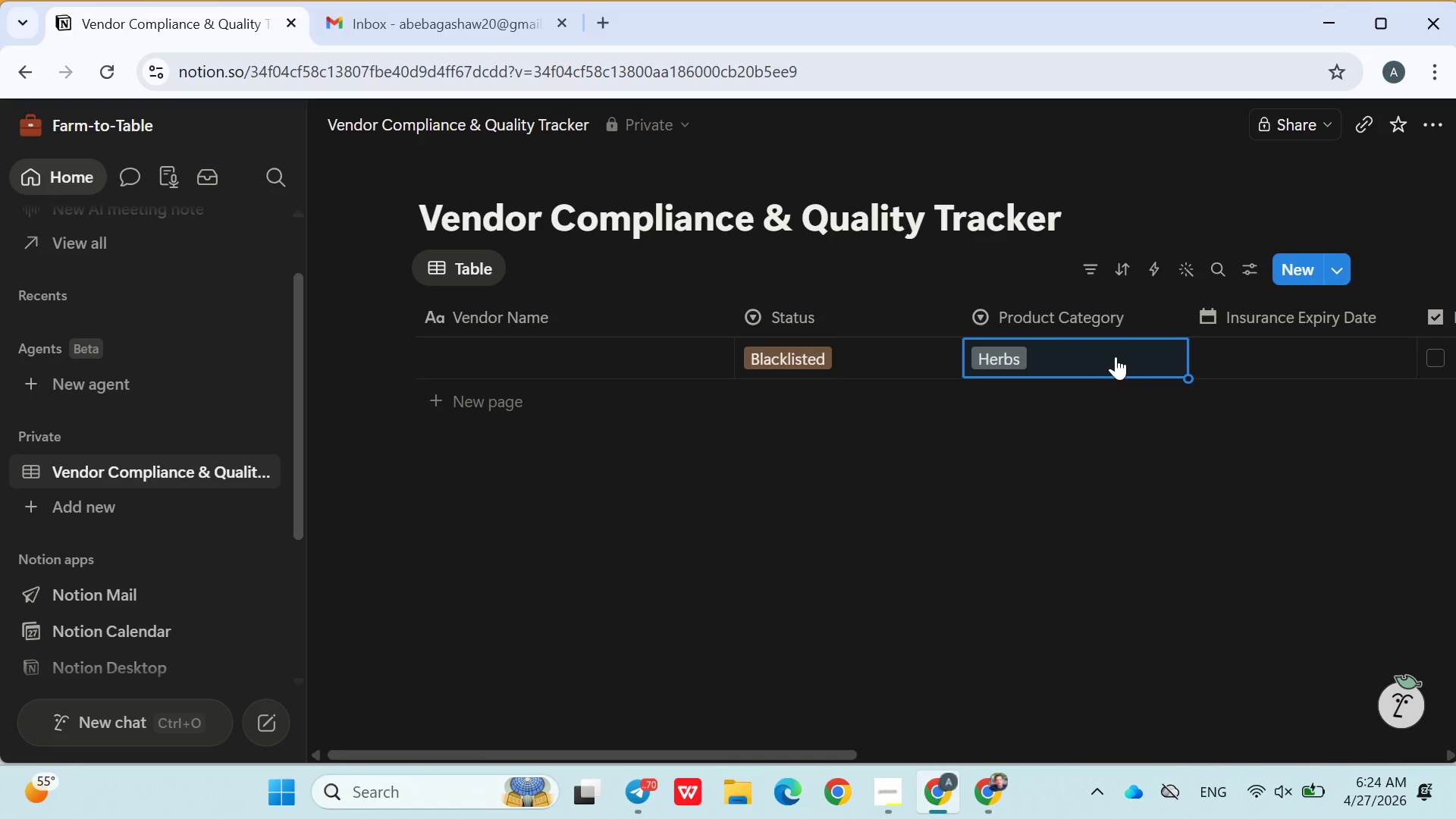 
left_click([1139, 504])
 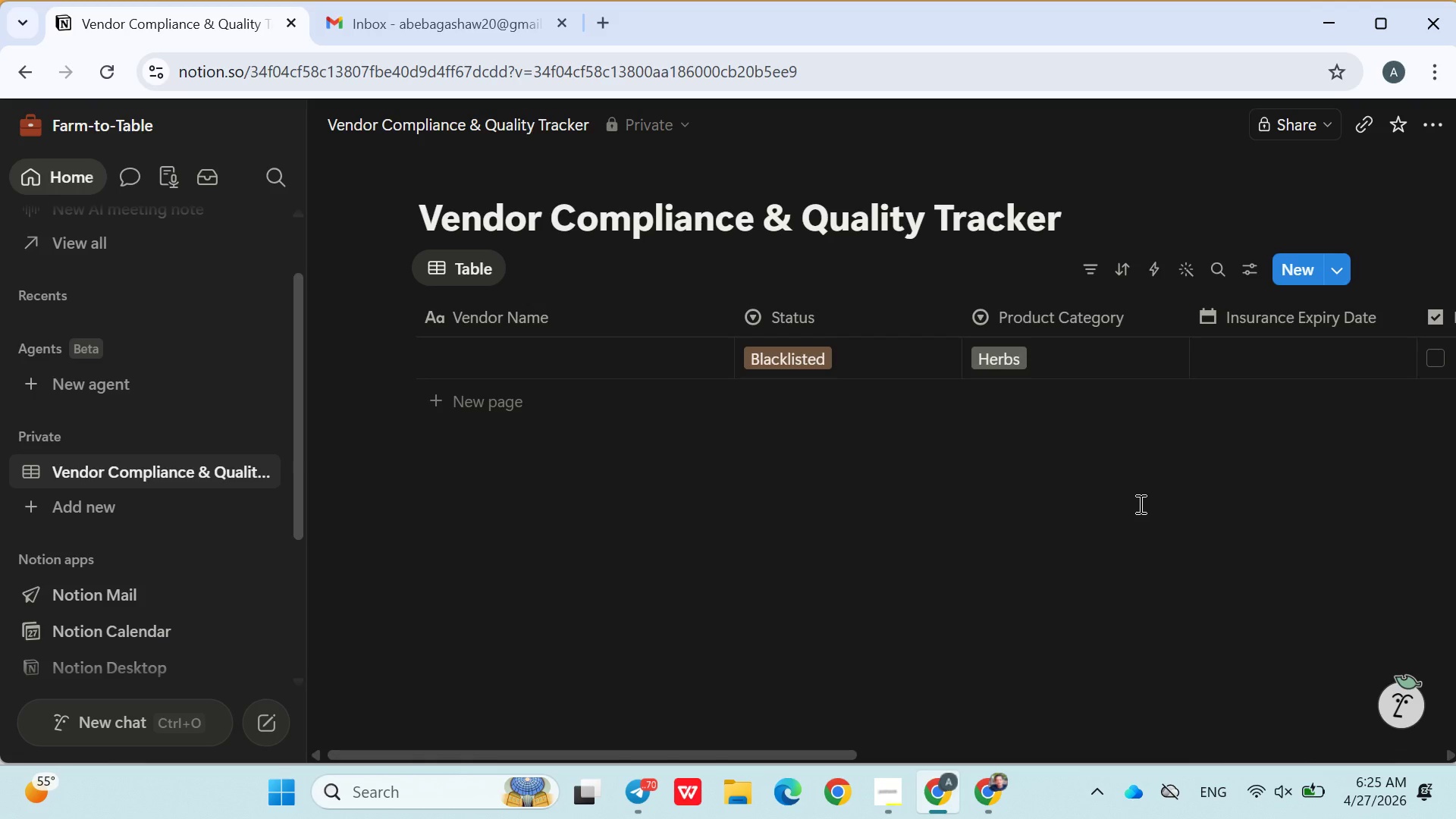 
wait(9.36)
 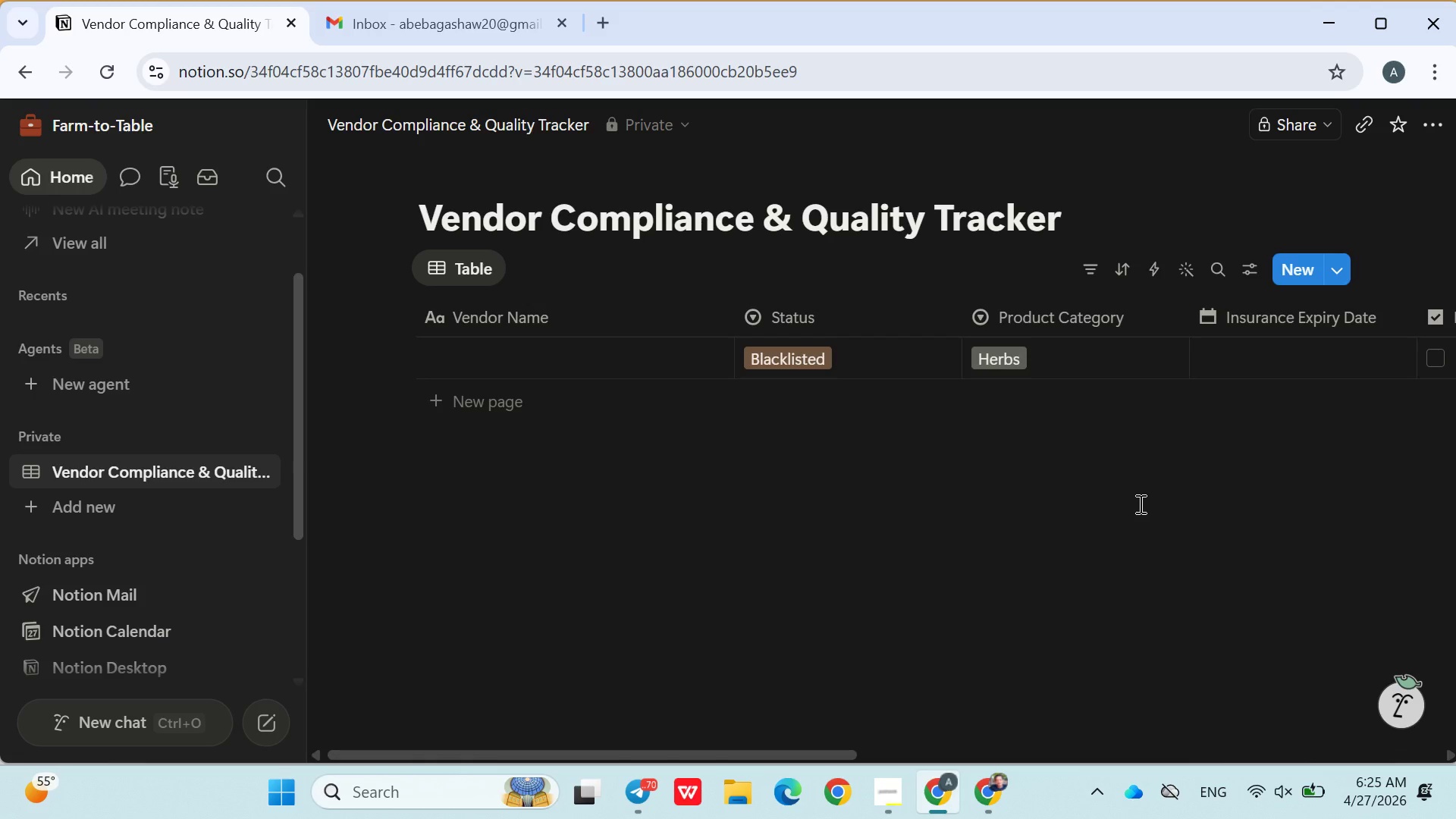 
left_click([880, 808])